 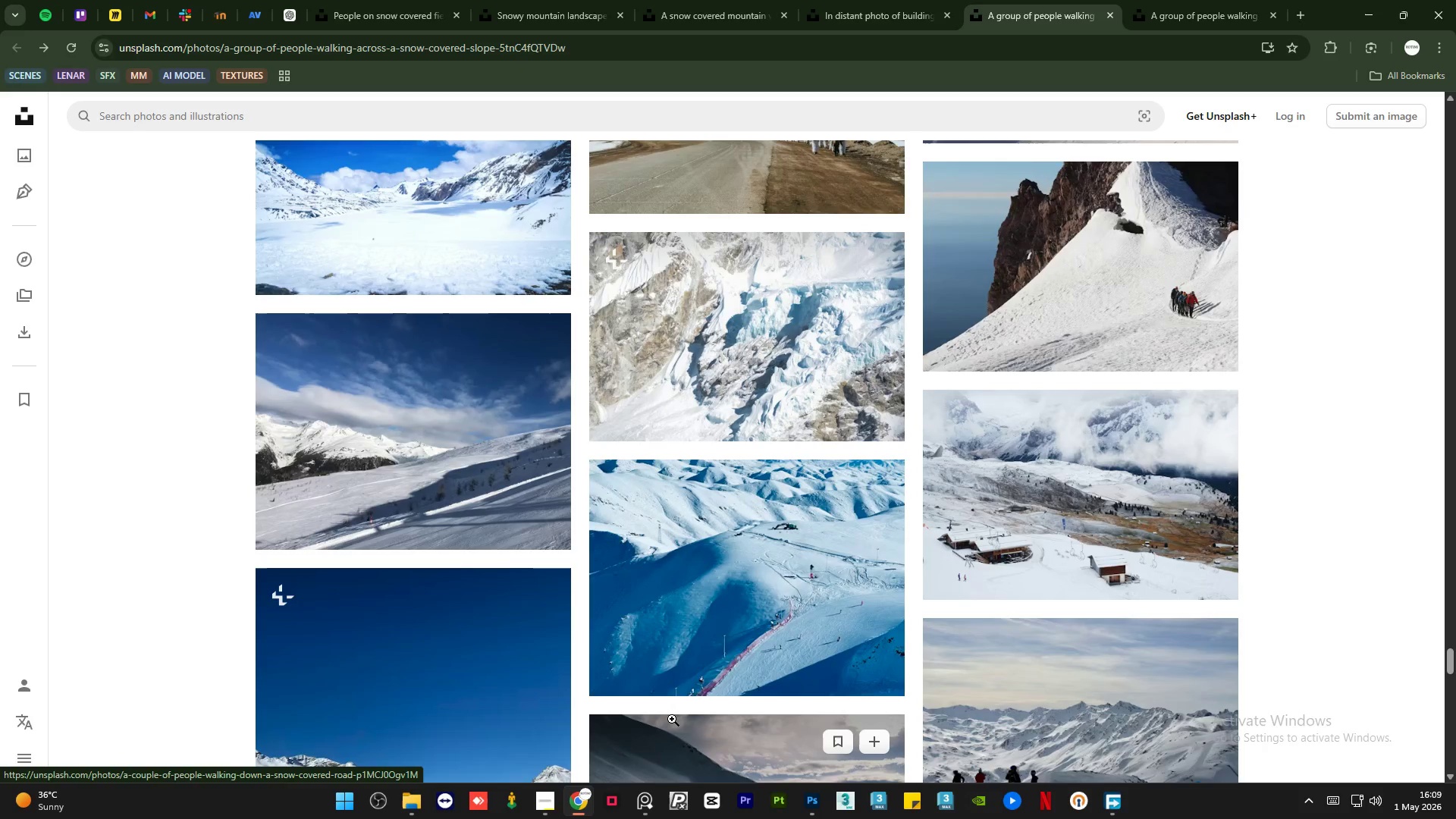 
scroll: coordinate [1029, 443], scroll_direction: up, amount: 2.0
 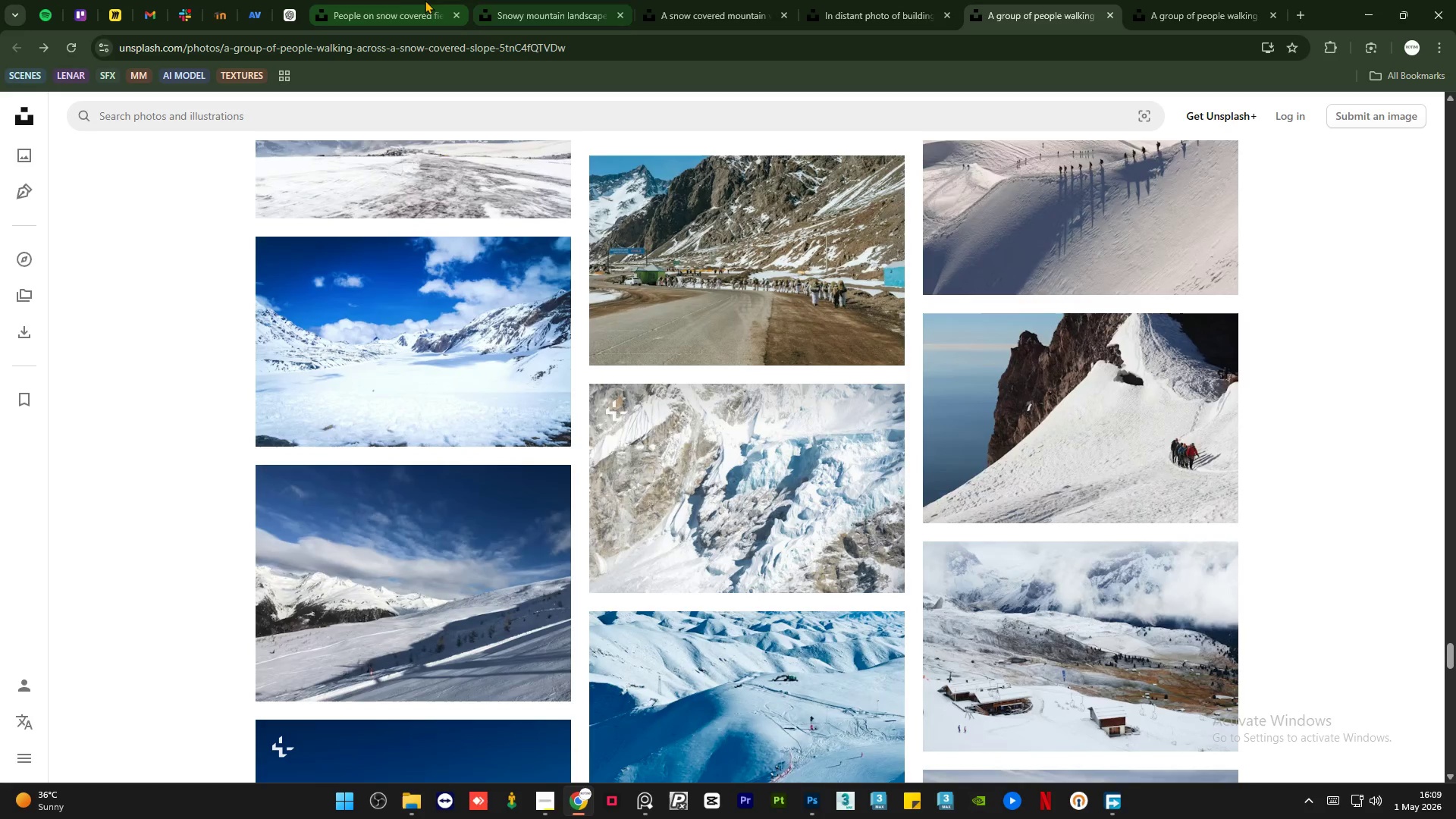 
left_click([372, 0])
 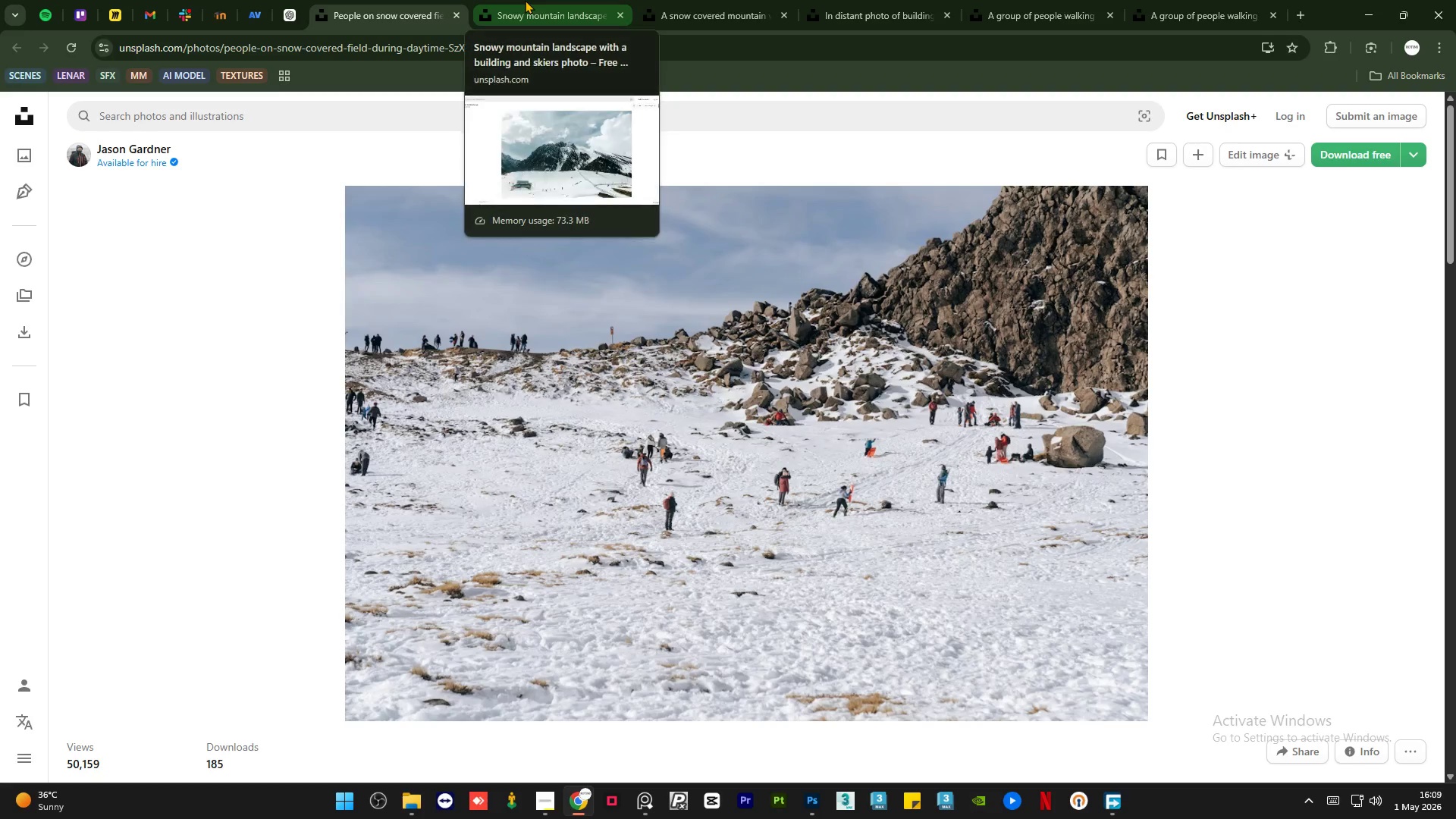 
left_click([525, 0])
 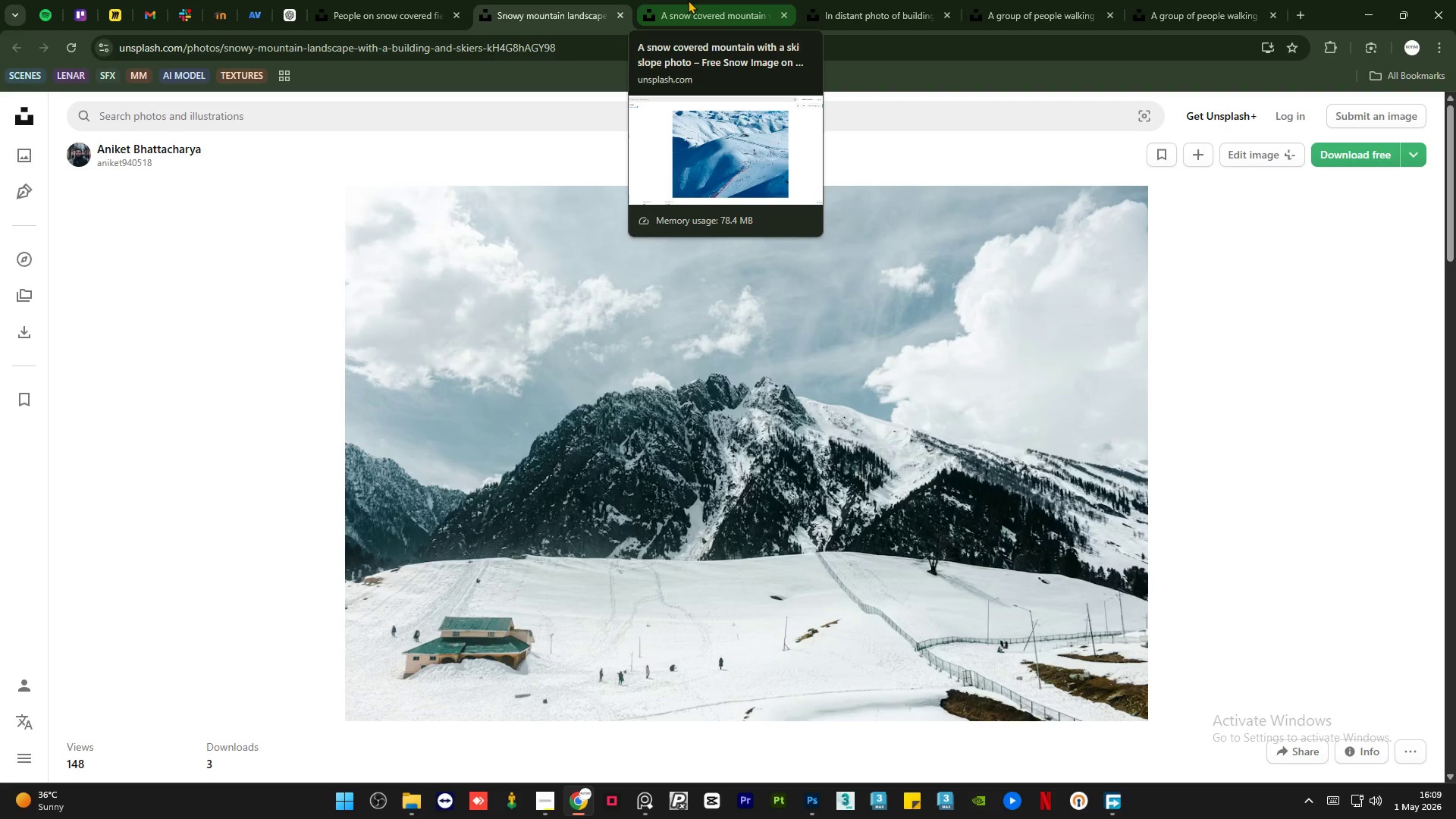 
left_click([688, 0])
 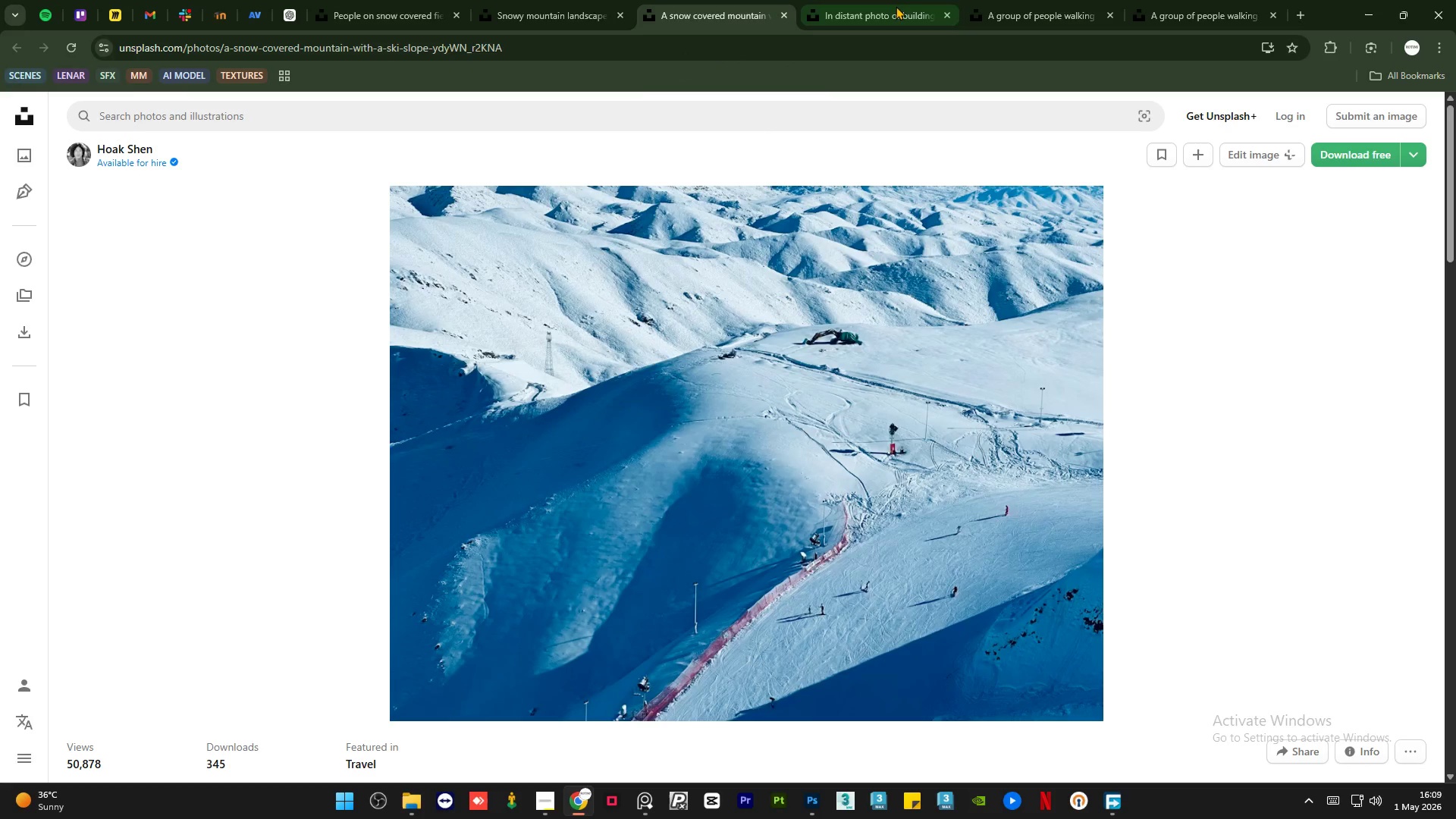 
left_click([896, 6])
 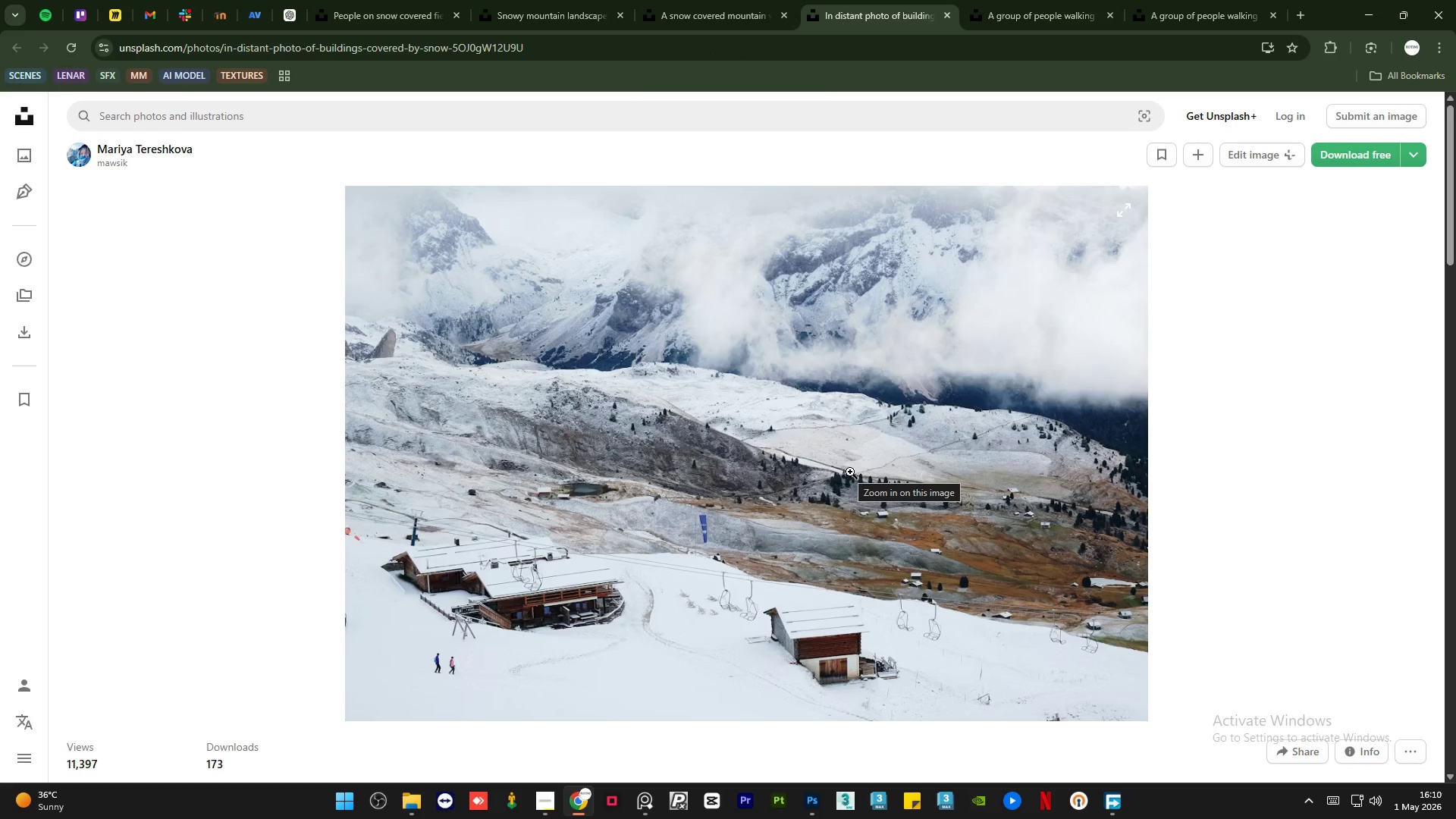 
wait(31.59)
 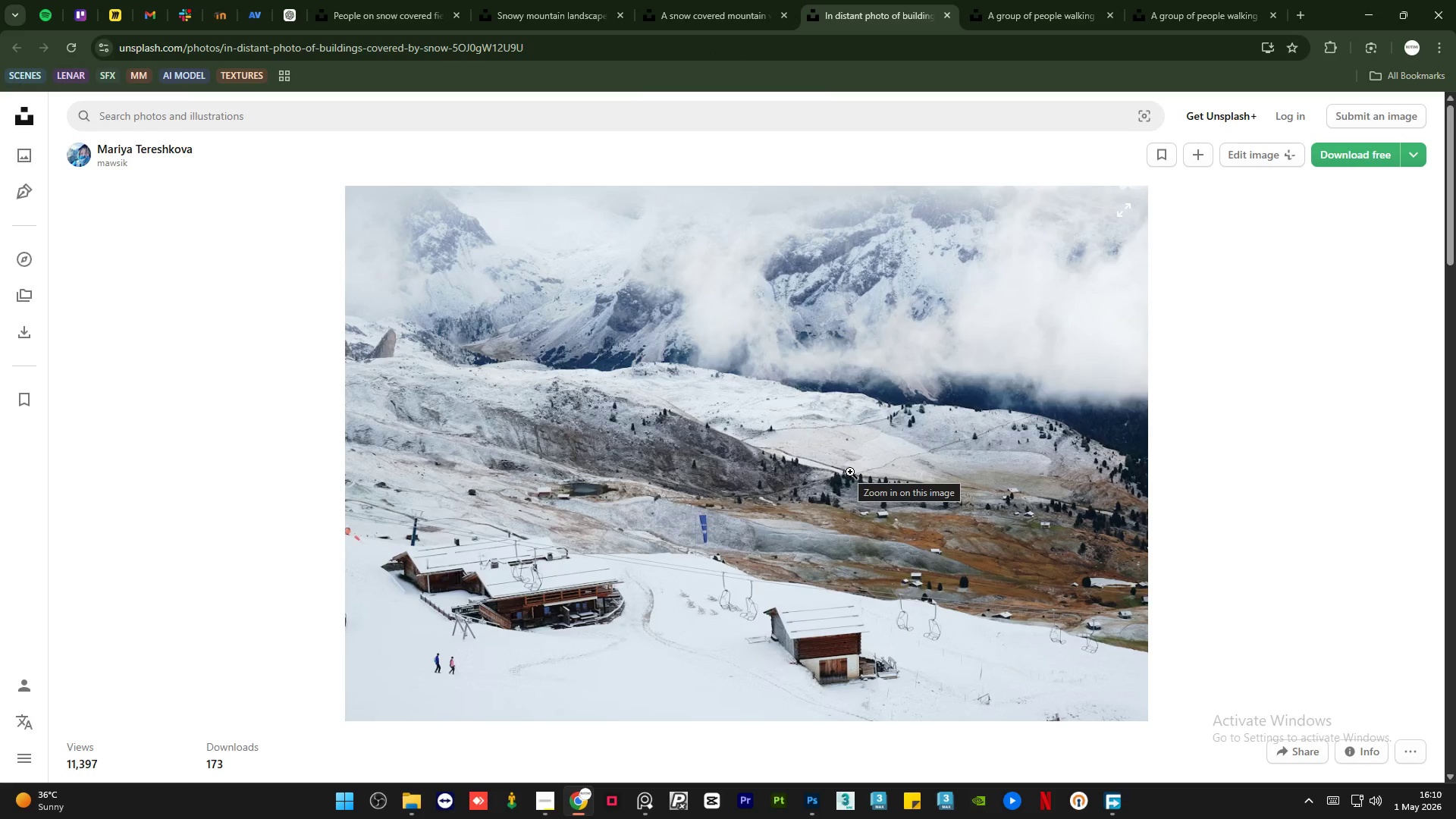 
scroll: coordinate [677, 455], scroll_direction: down, amount: 16.0
 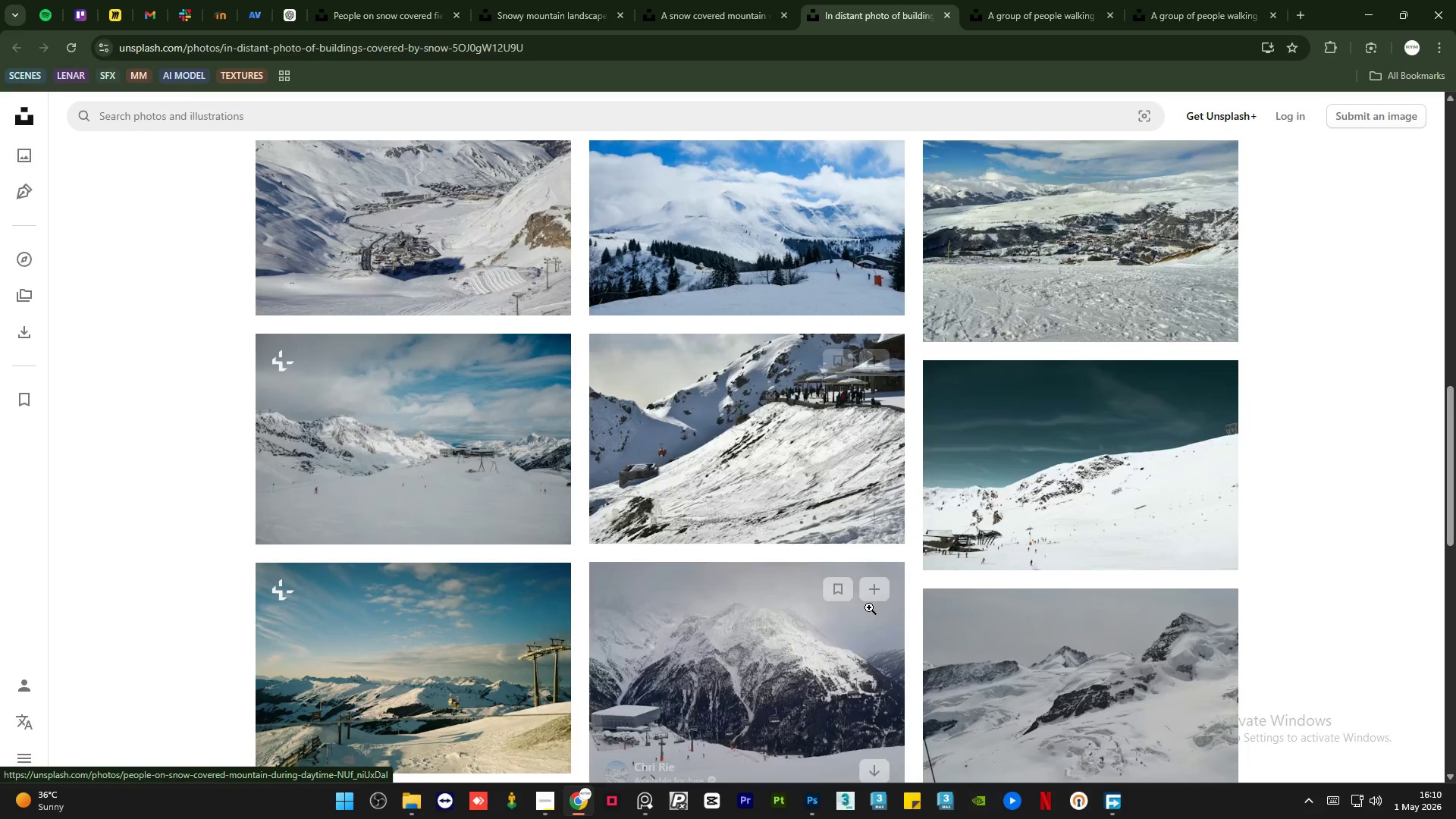 
middle_click([752, 468])
 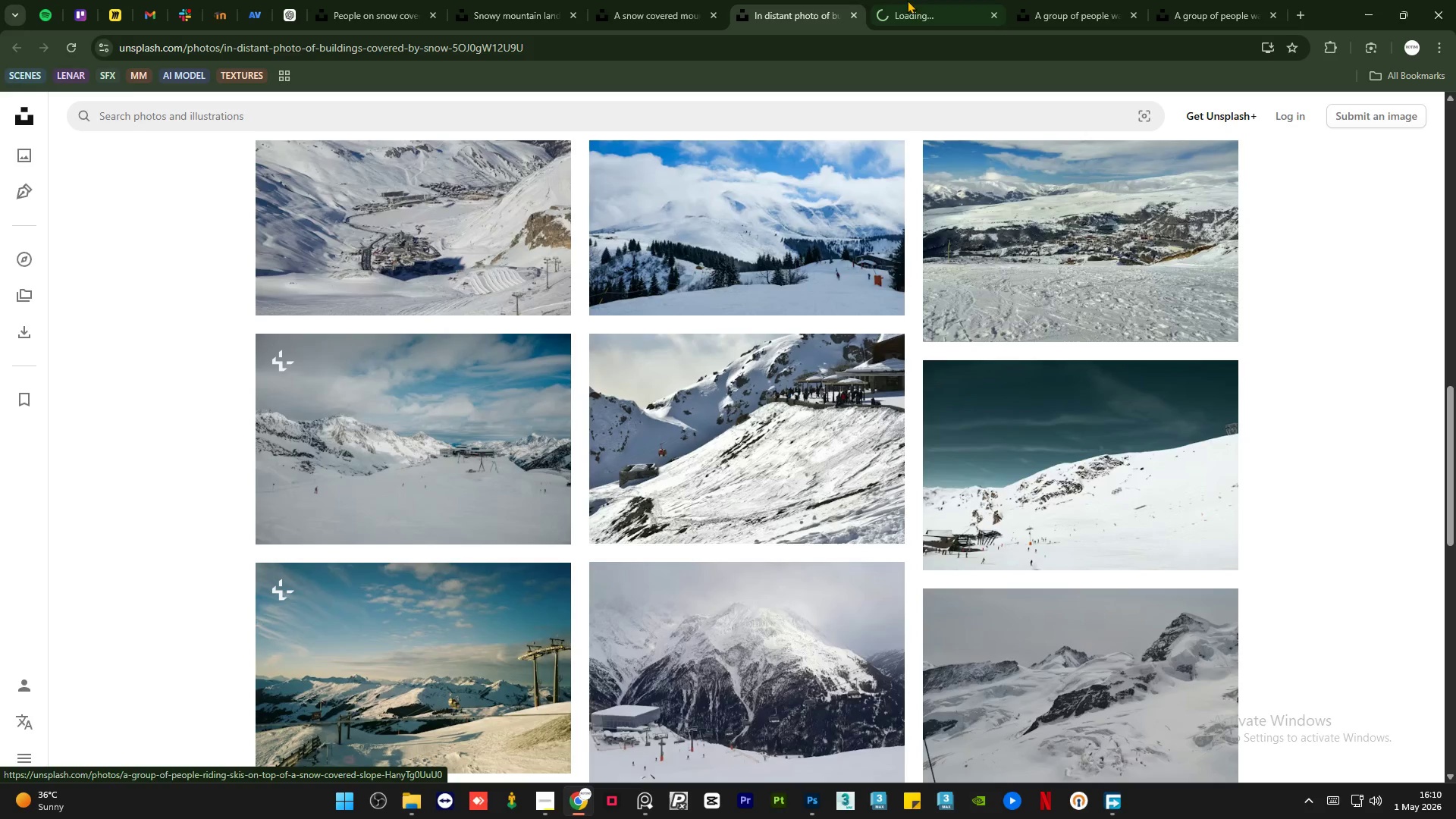 
left_click([928, 0])
 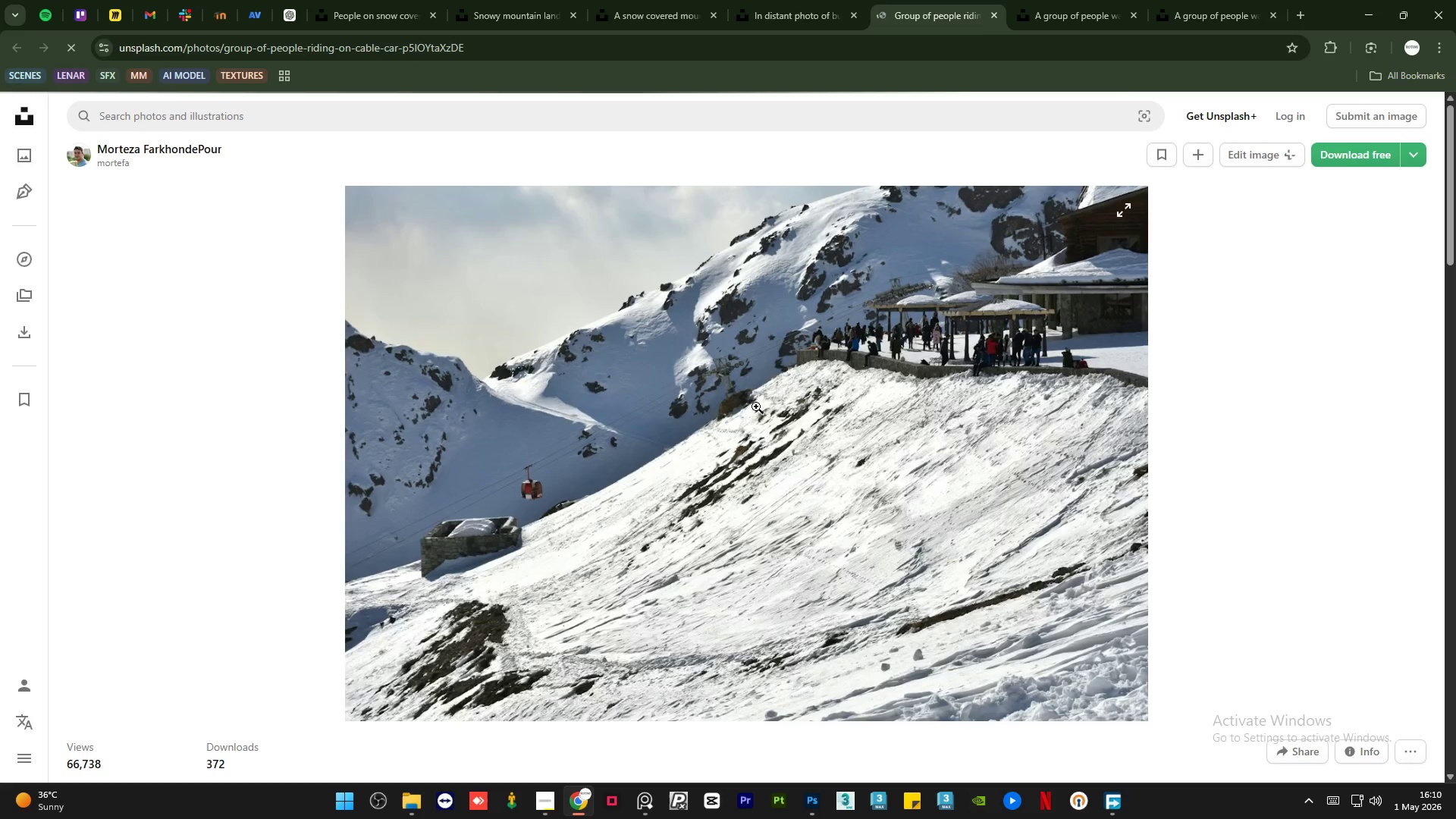 
mouse_move([733, 390])
 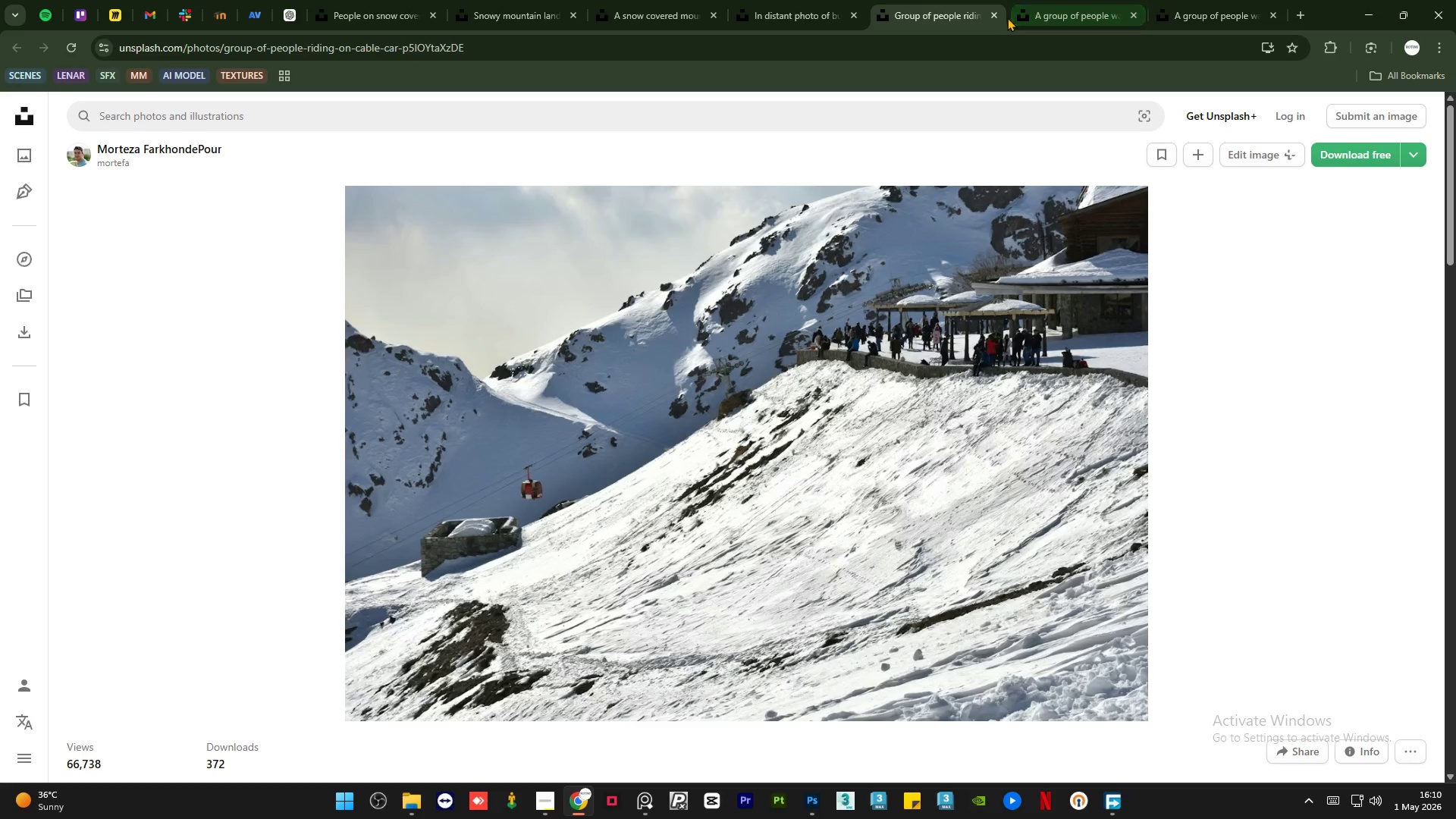 
left_click([999, 17])
 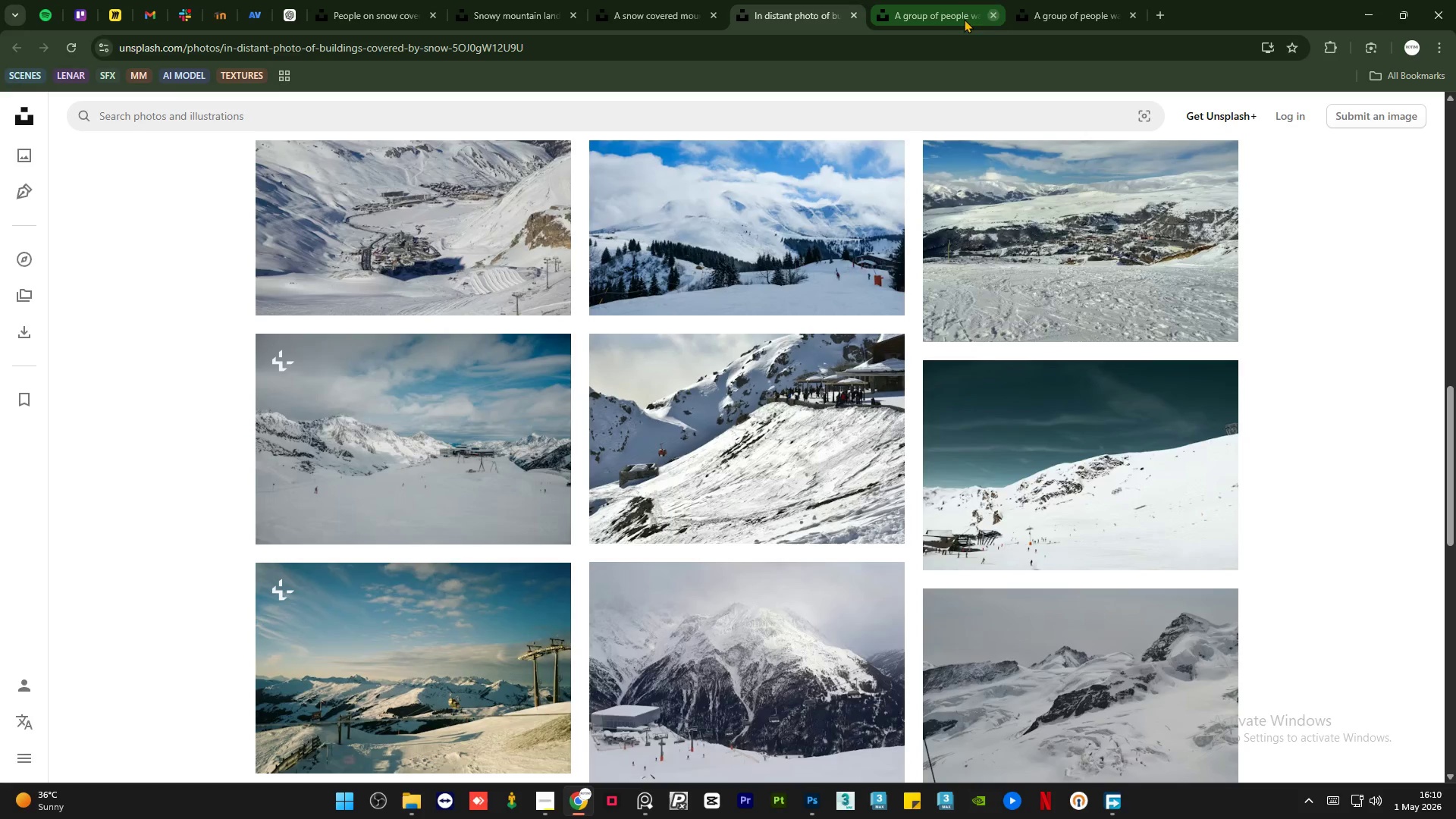 
left_click([942, 16])
 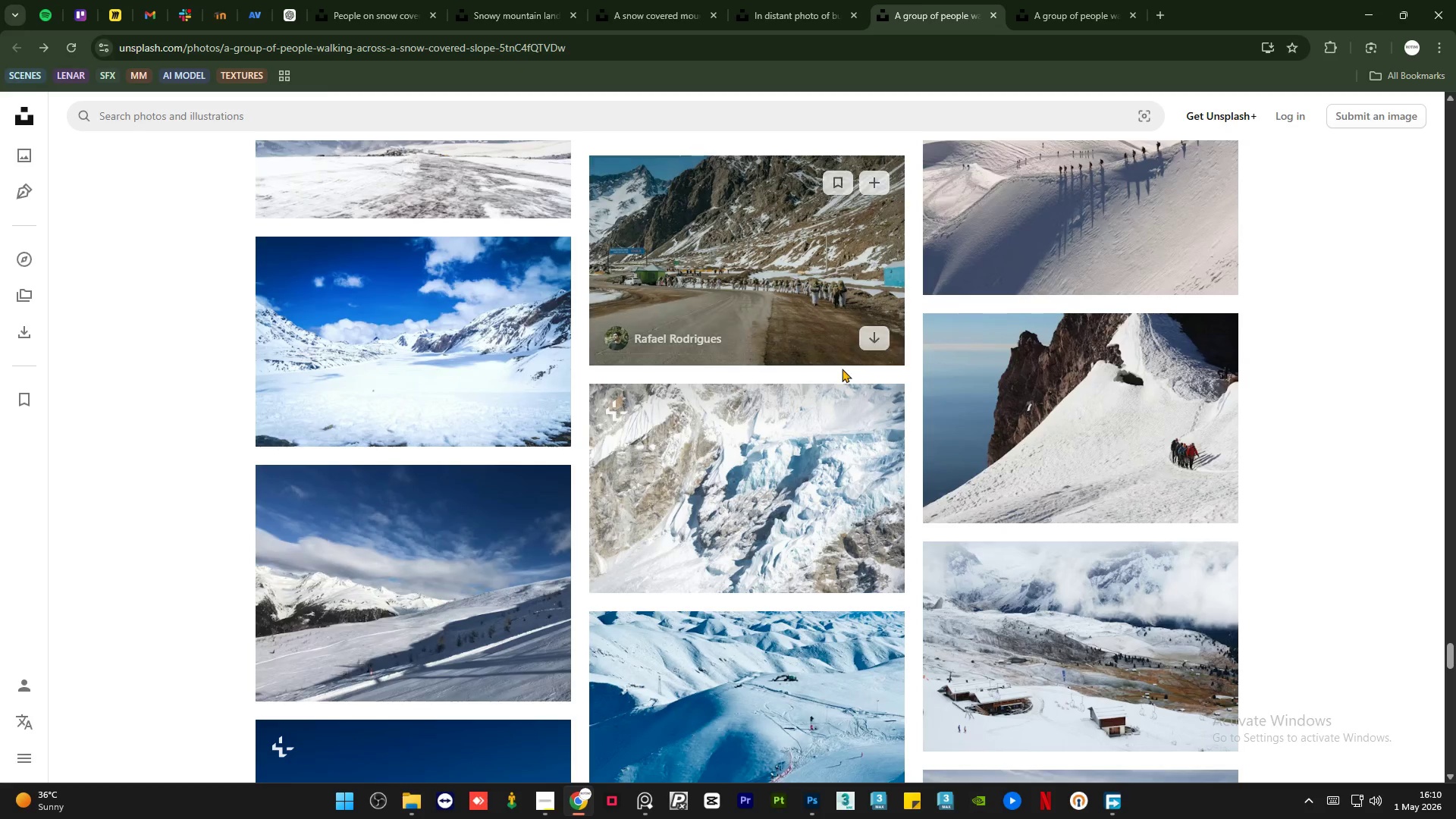 
scroll: coordinate [842, 372], scroll_direction: down, amount: 5.0
 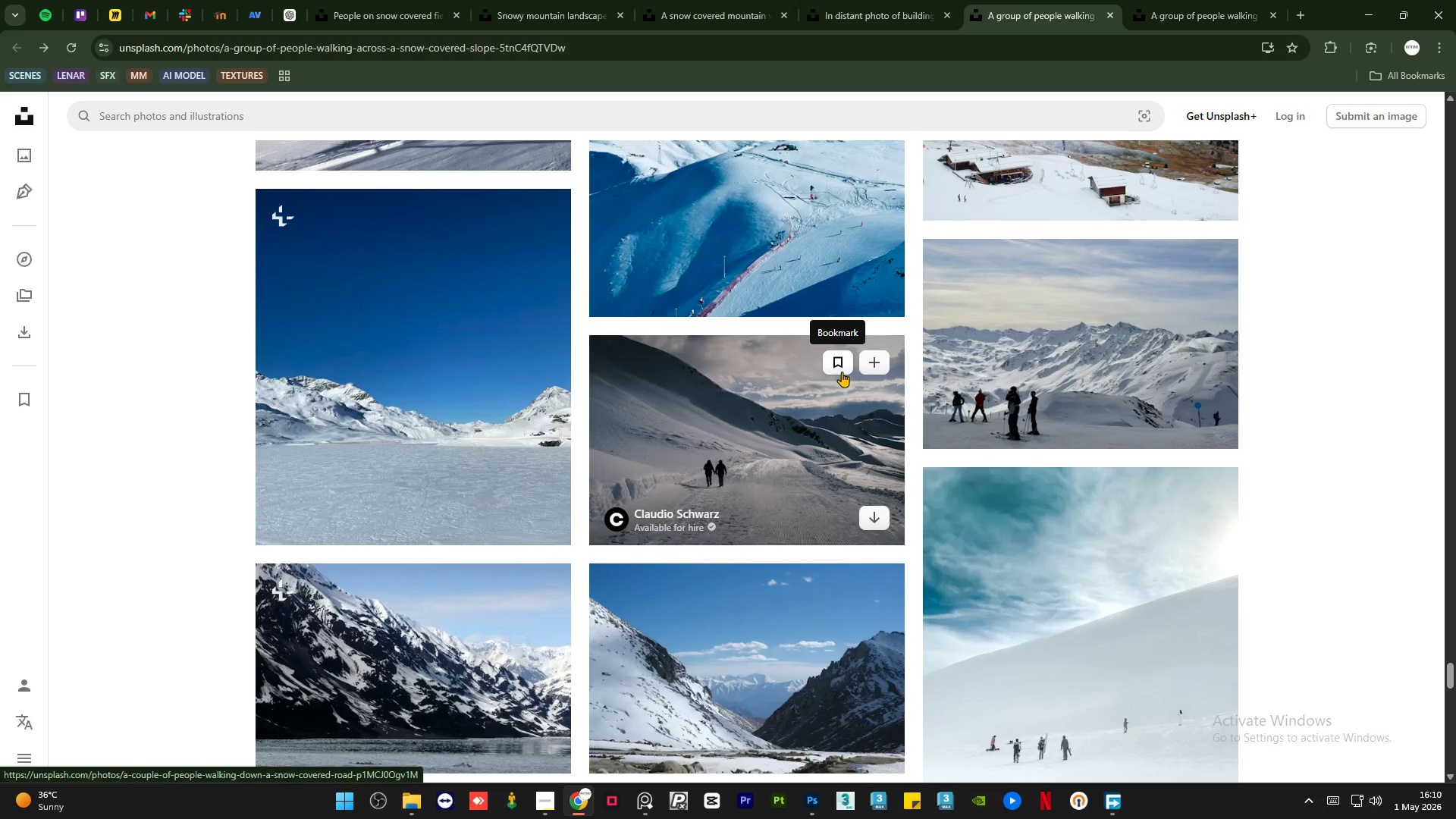 
scroll: coordinate [842, 372], scroll_direction: up, amount: 1.0
 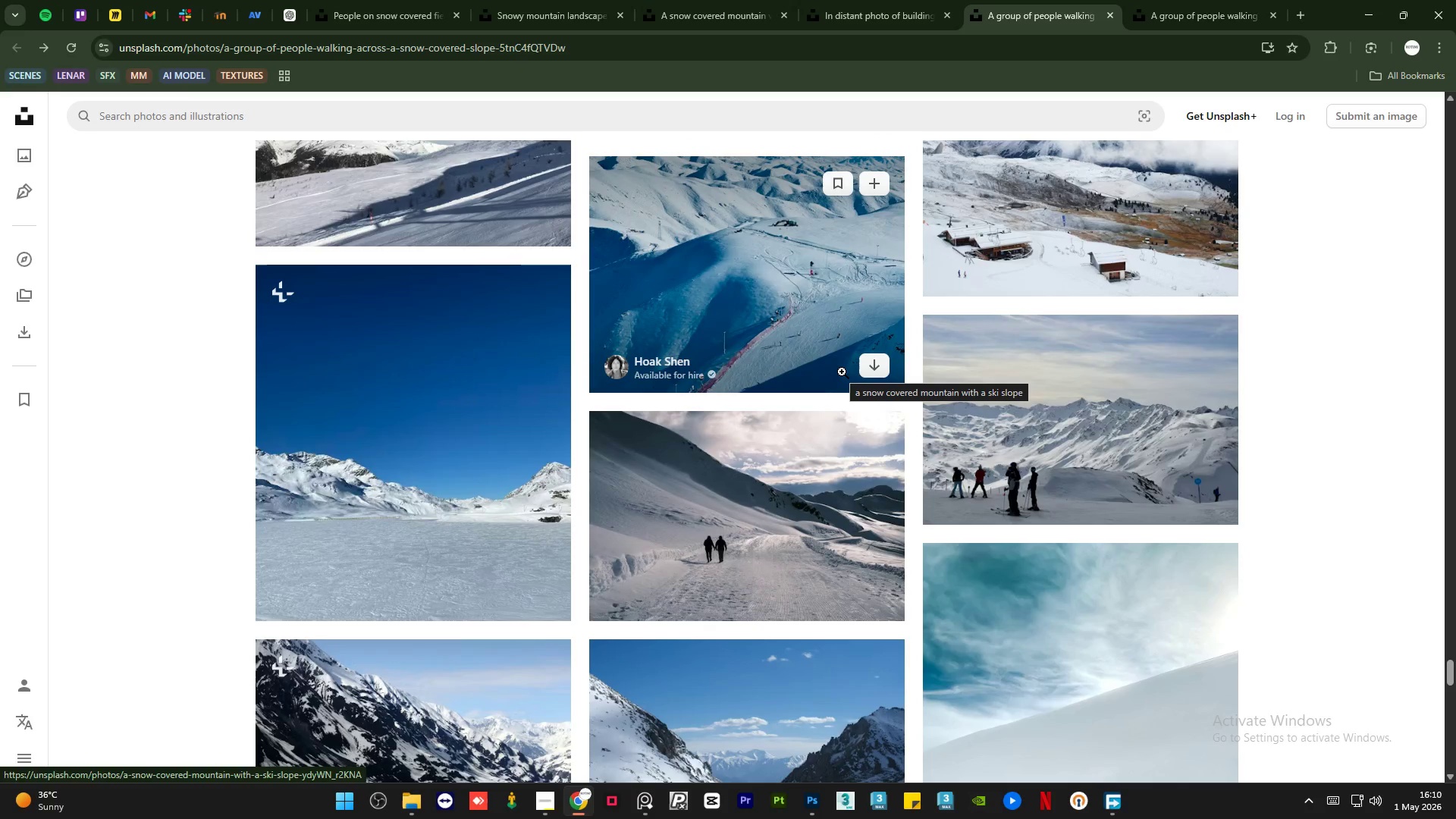 
wait(21.1)
 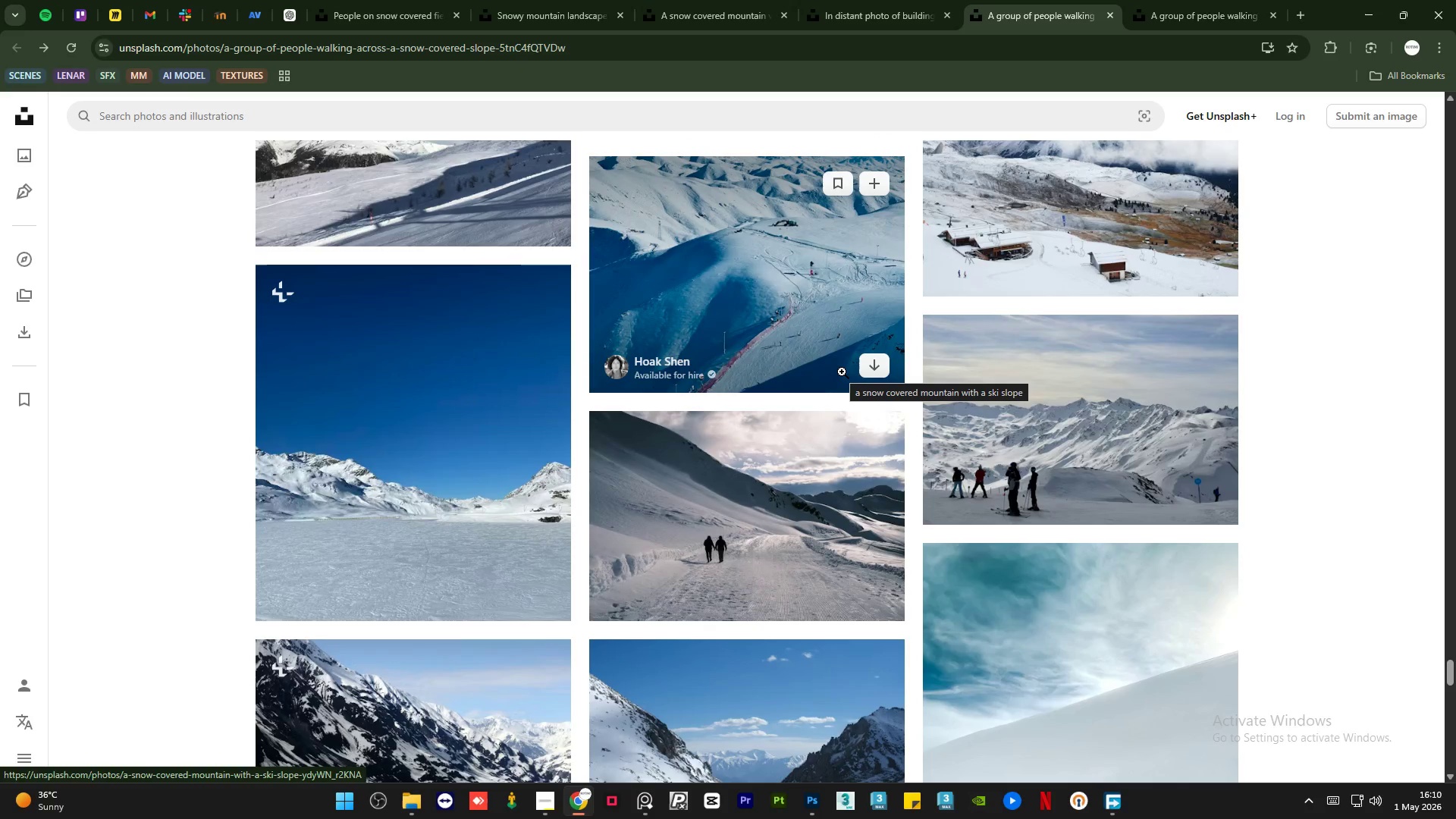 
scroll: coordinate [529, 377], scroll_direction: up, amount: 1.0
 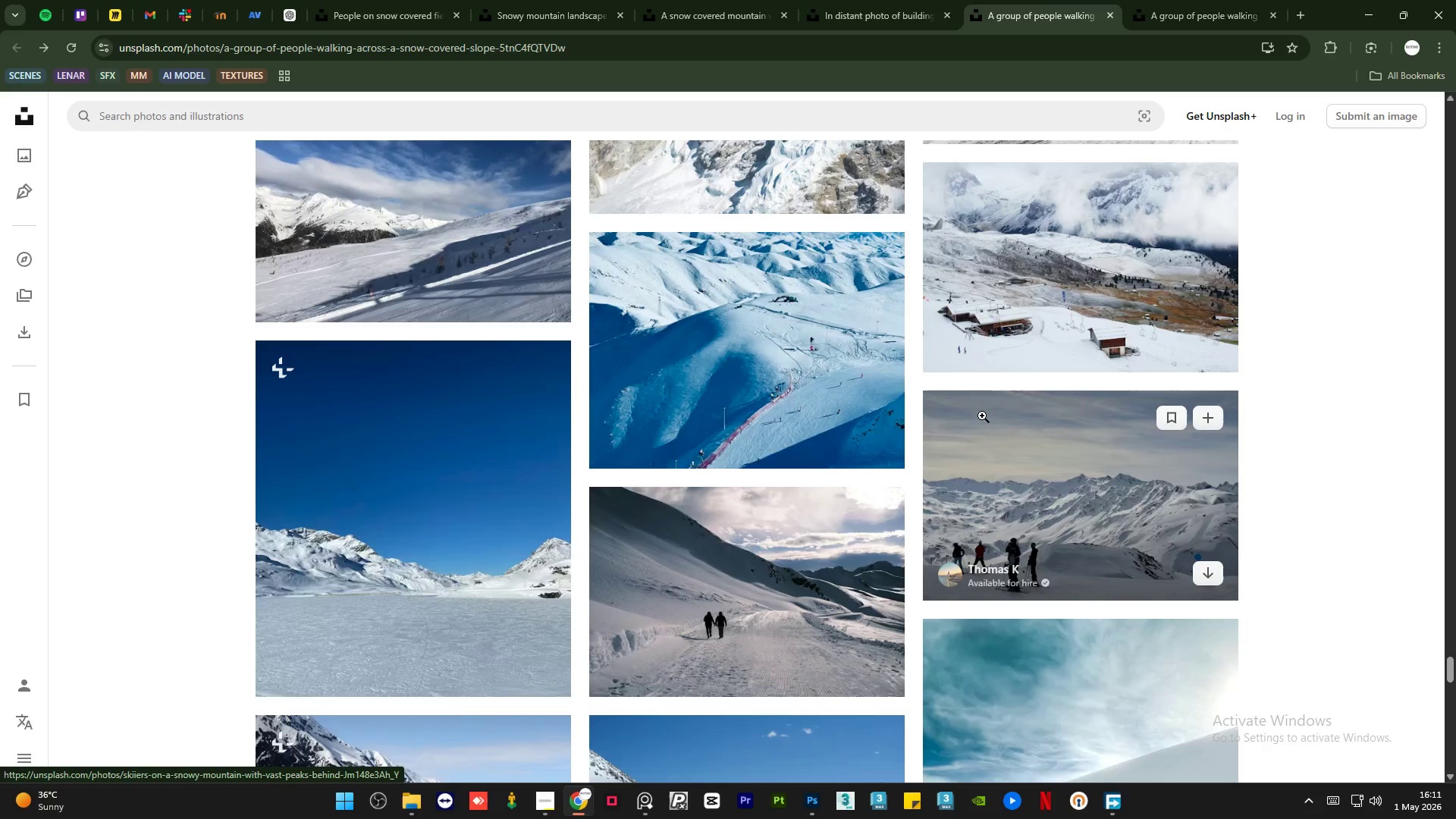 
scroll: coordinate [964, 419], scroll_direction: down, amount: 1.0
 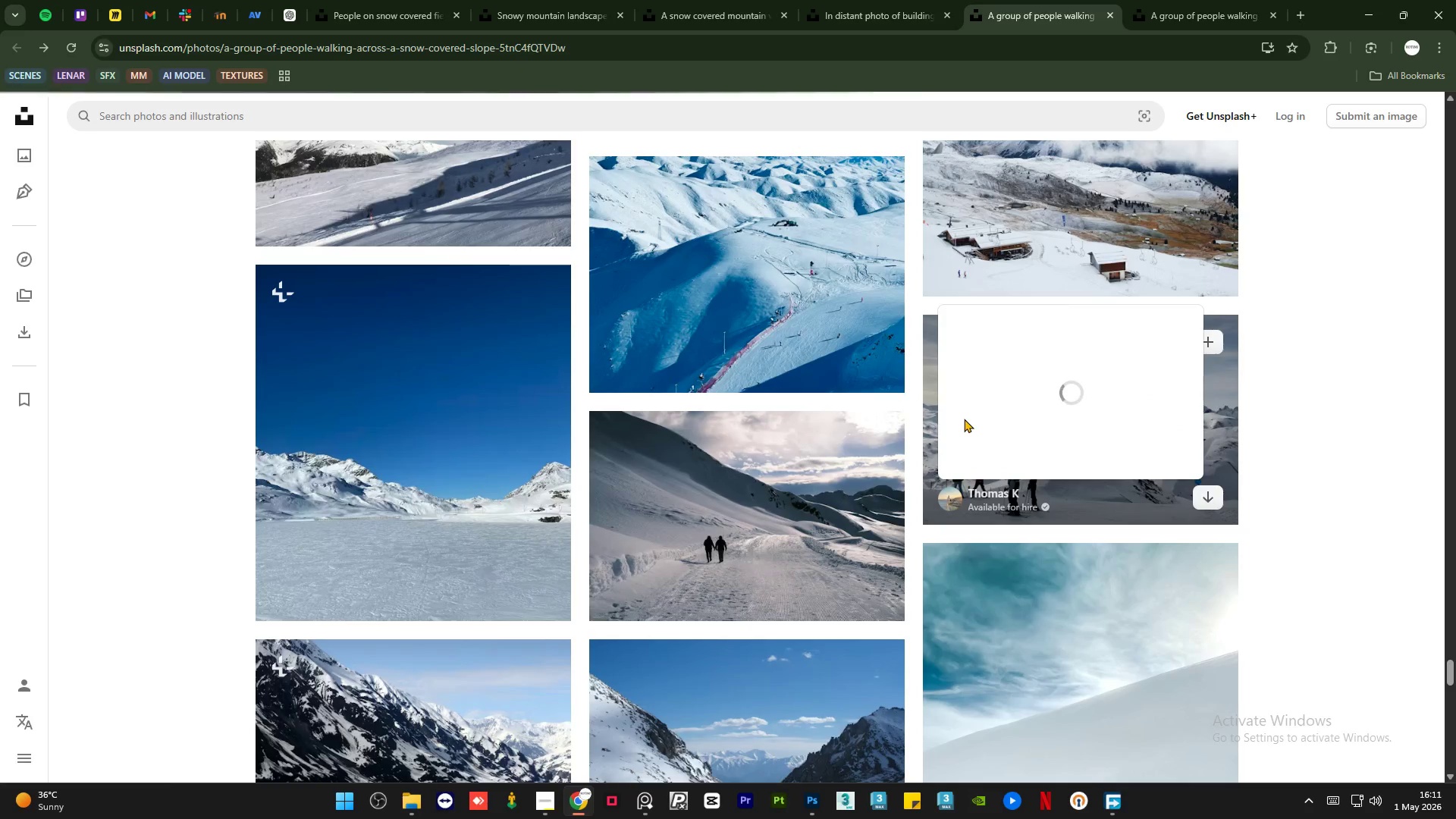 
scroll: coordinate [964, 419], scroll_direction: up, amount: 1.0
 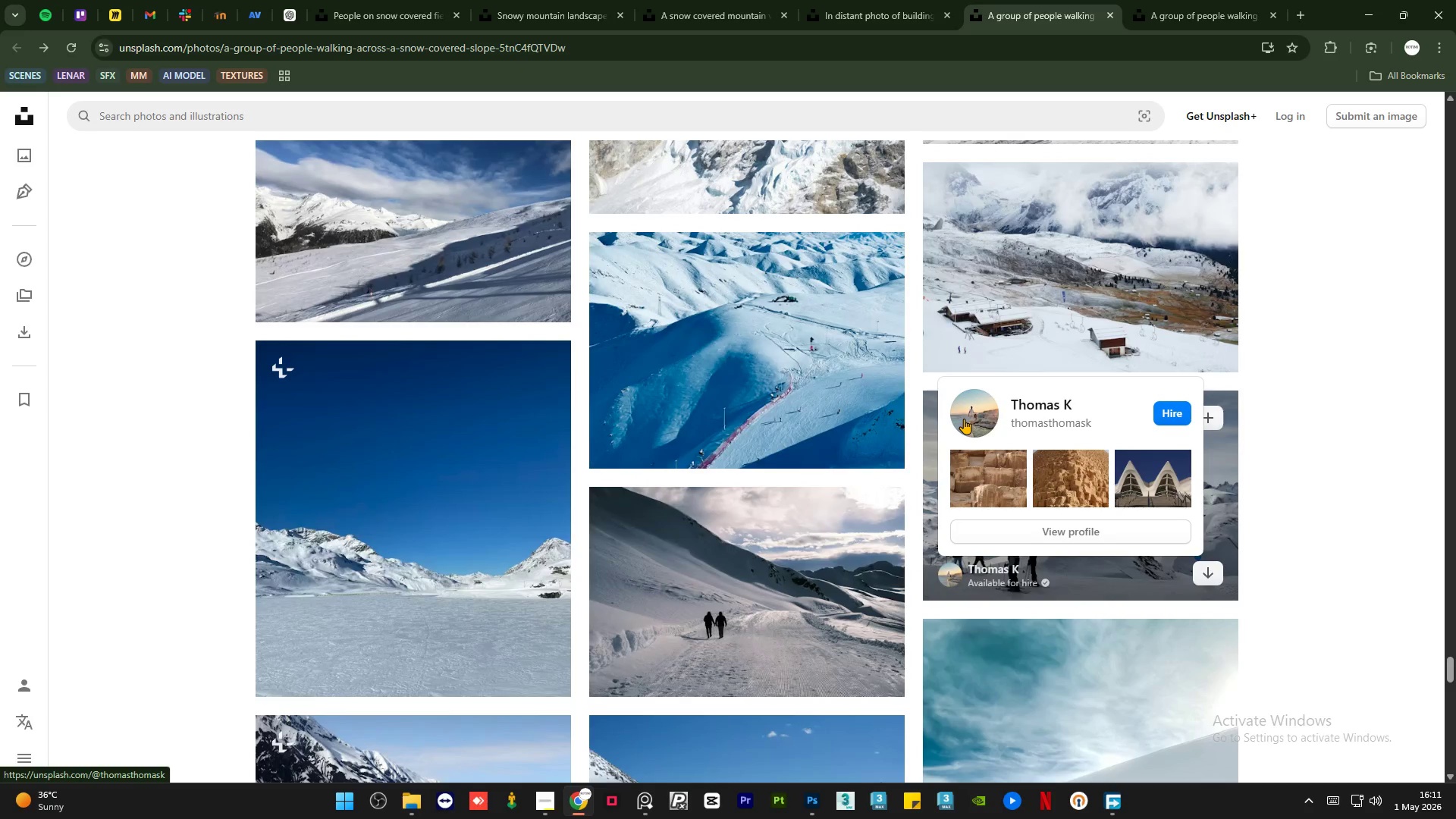 
wait(8.11)
 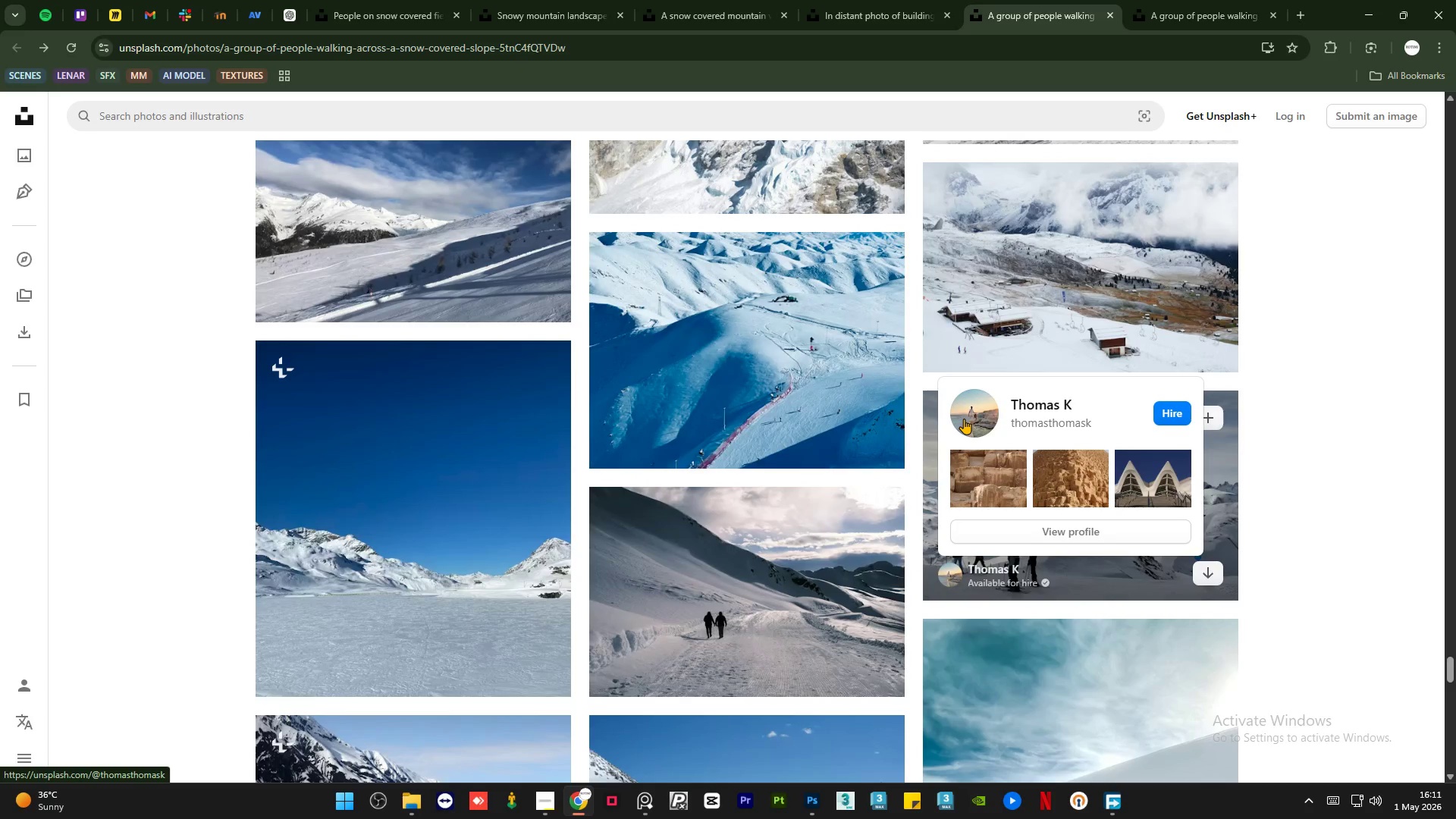 
scroll: coordinate [838, 437], scroll_direction: down, amount: 3.0
 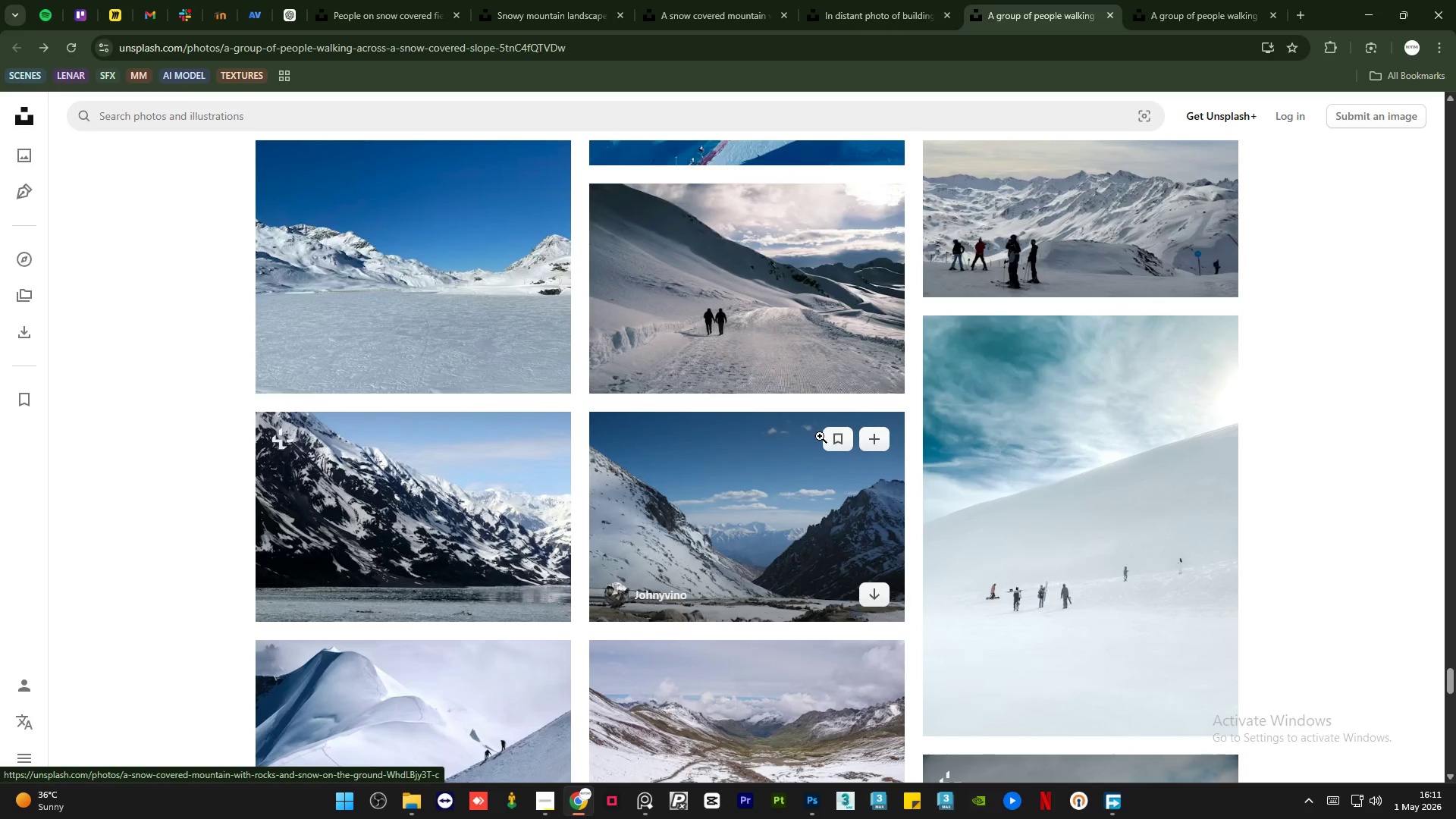 
scroll: coordinate [815, 438], scroll_direction: up, amount: 1.0
 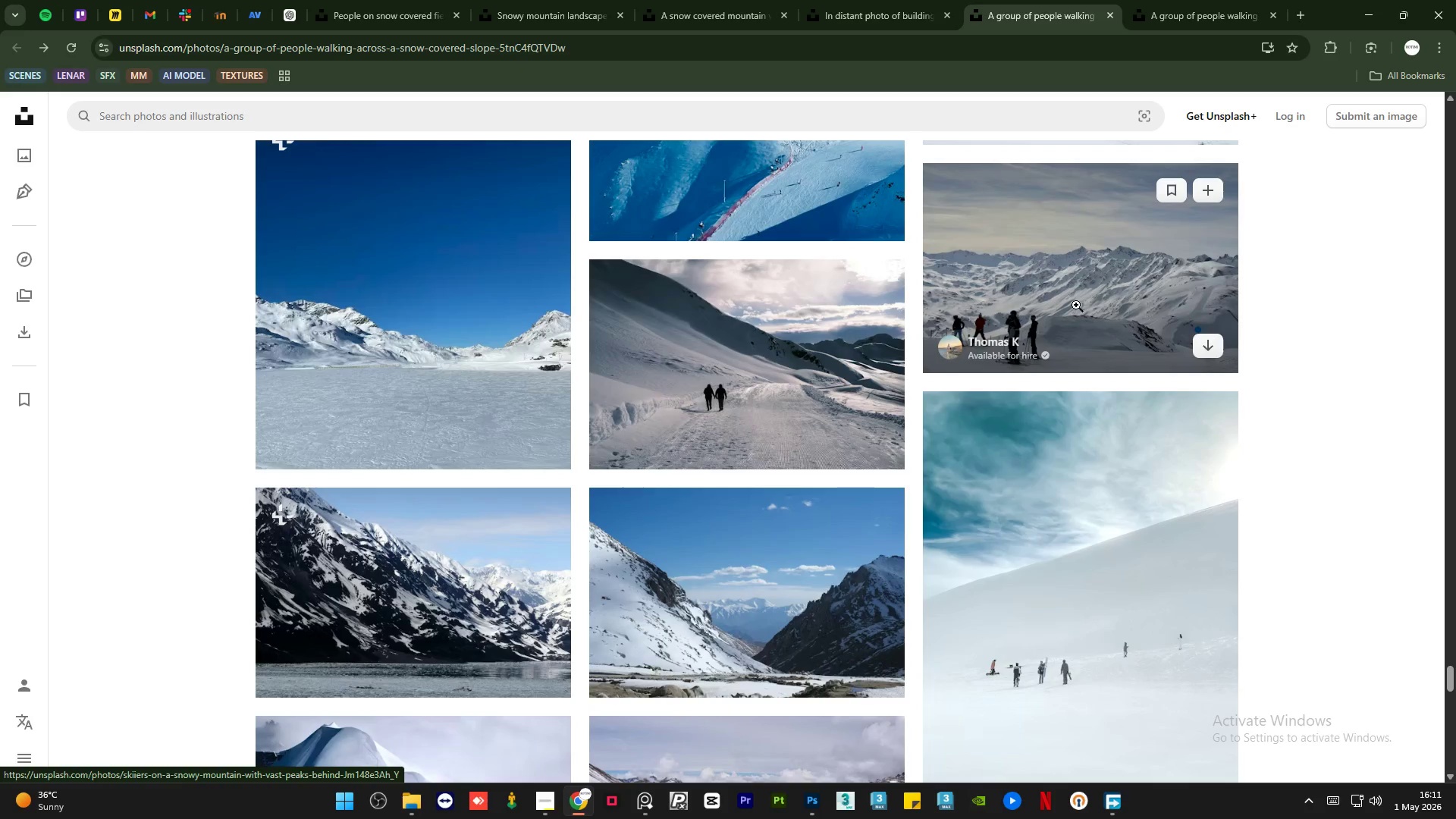 
left_click([1041, 302])
 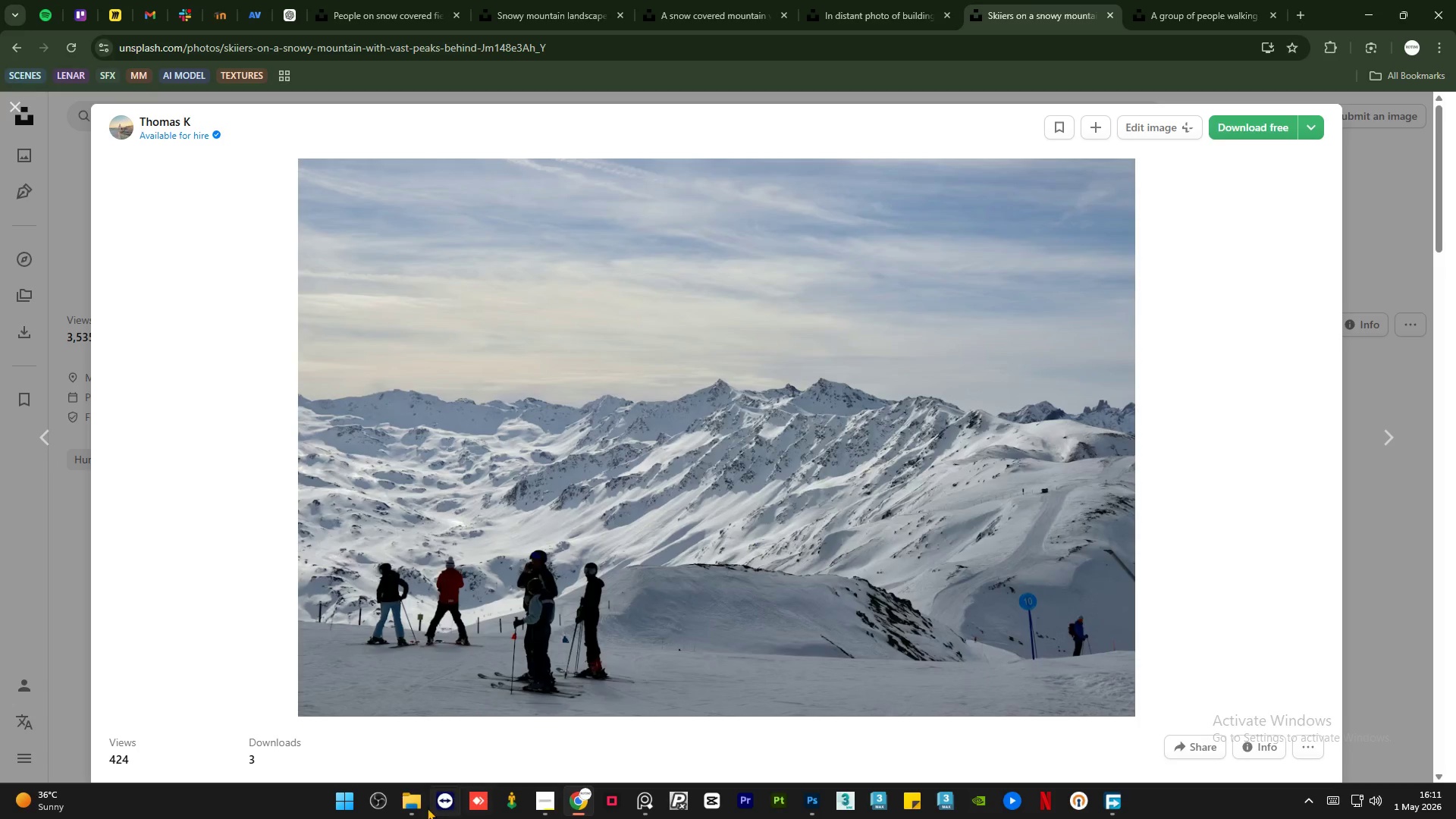 
wait(6.89)
 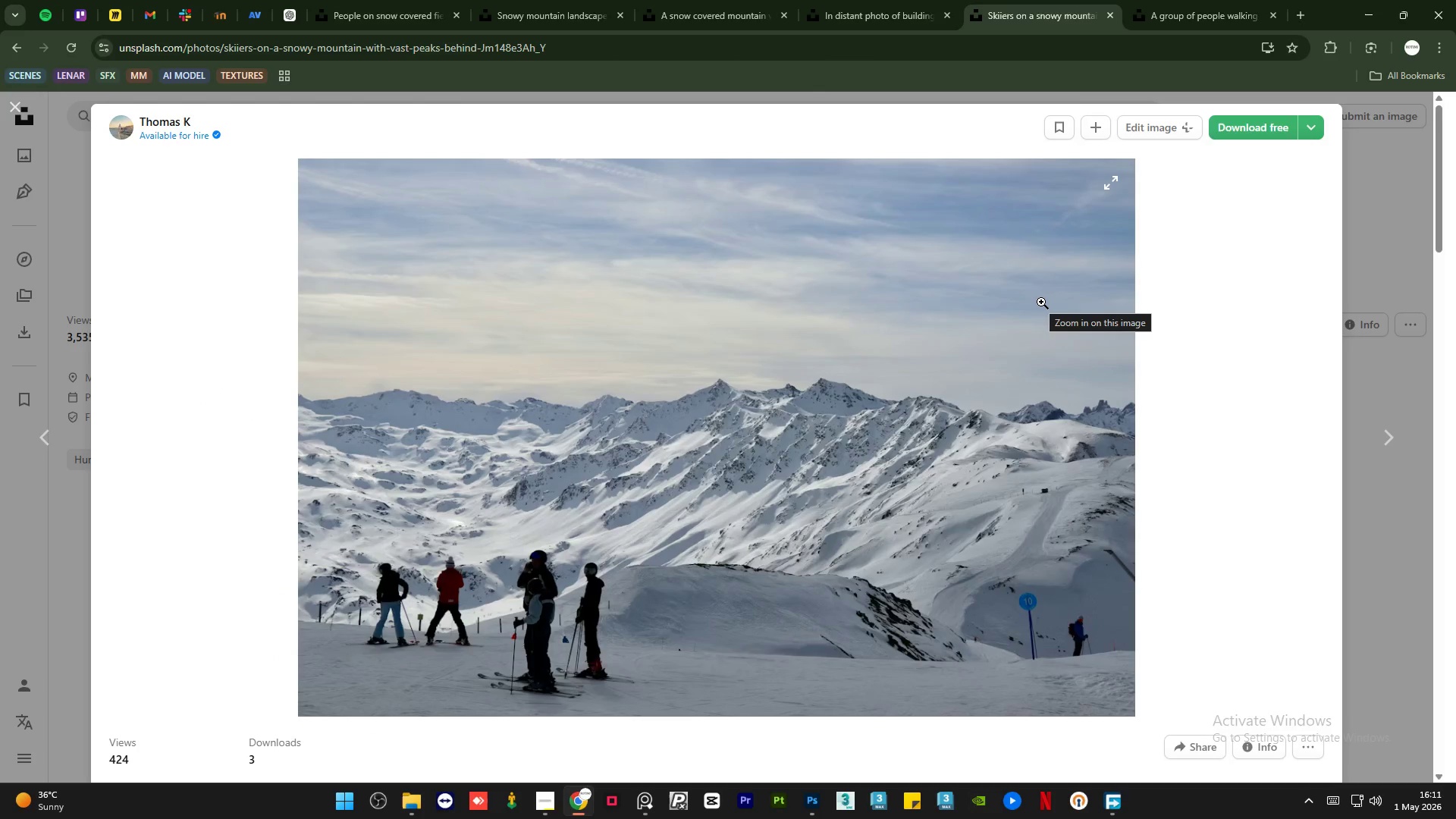 
left_click([537, 804])